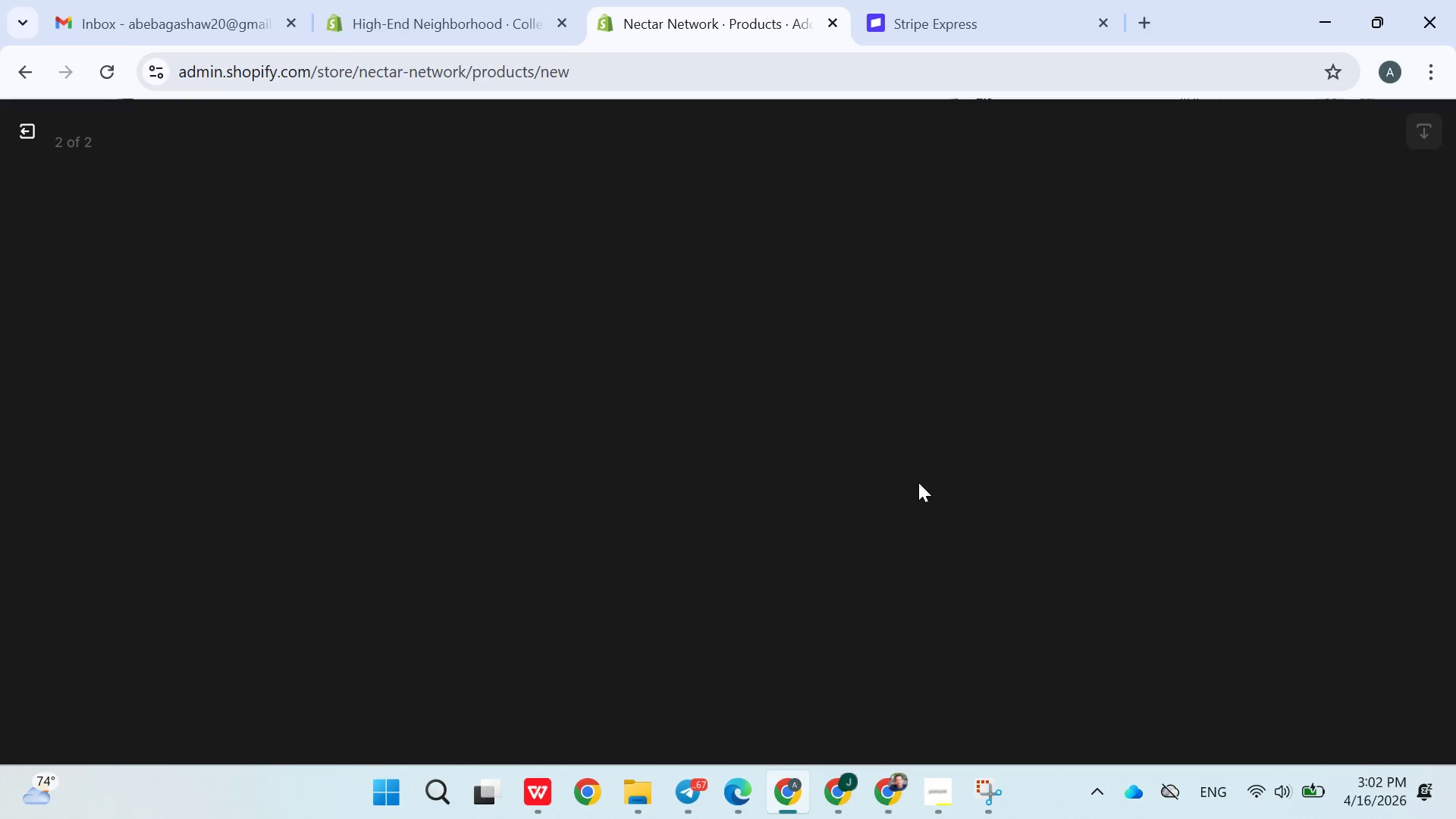 
mouse_move([977, 452])
 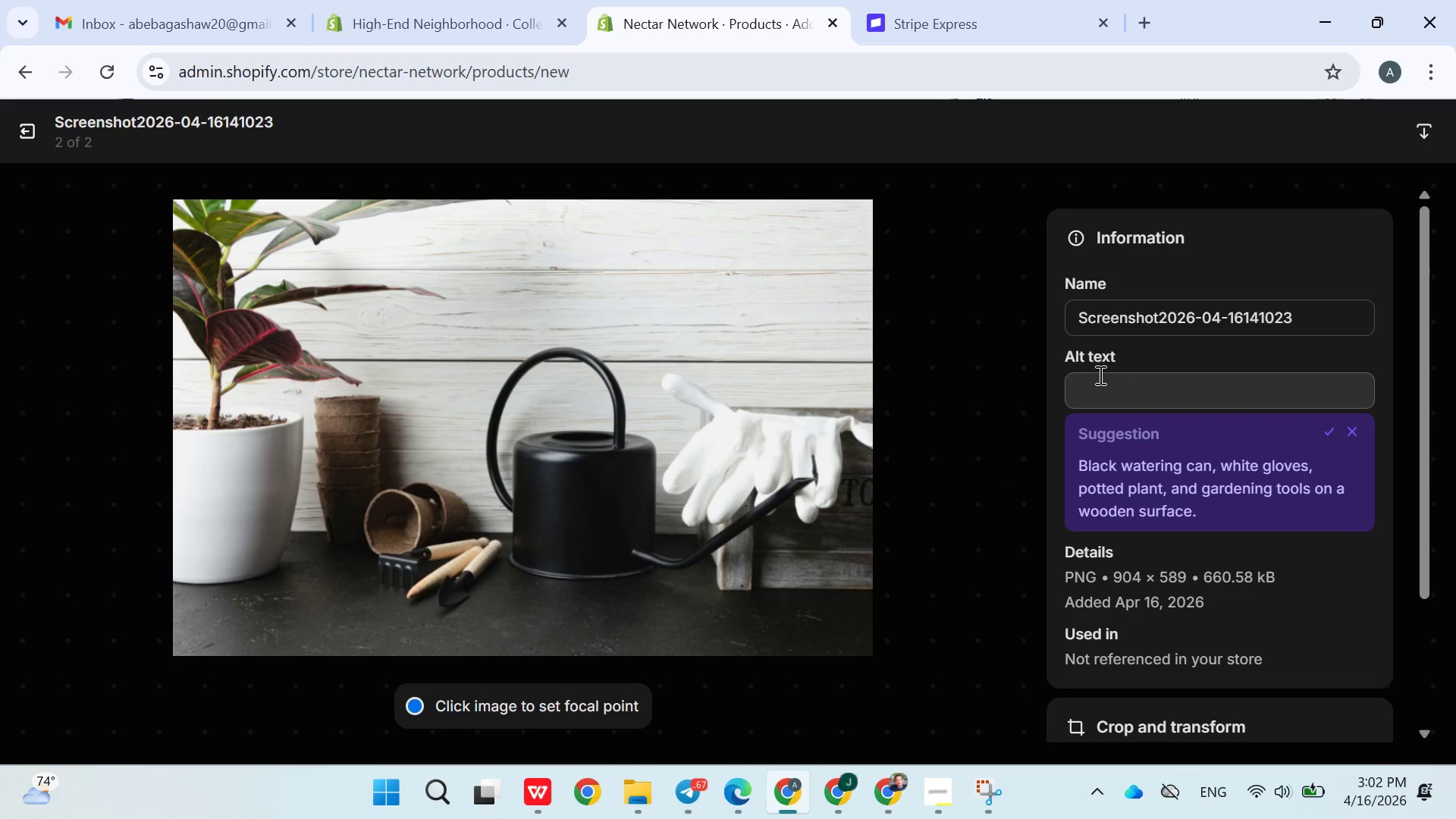 
left_click([1096, 388])
 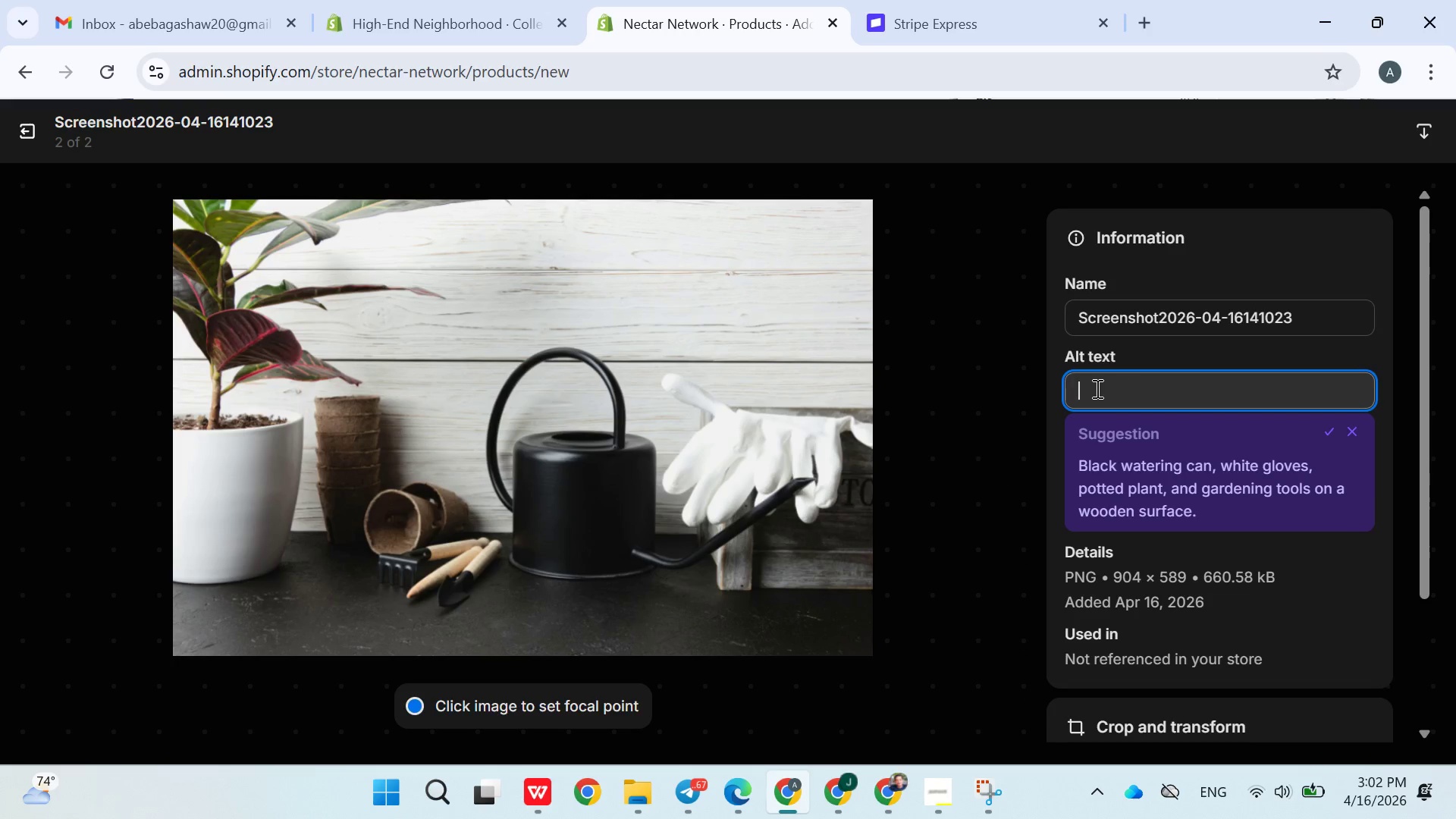 
type(Garden tool)
key(Backspace)
key(Backspace)
key(Backspace)
key(Backspace)
type(Tool)
 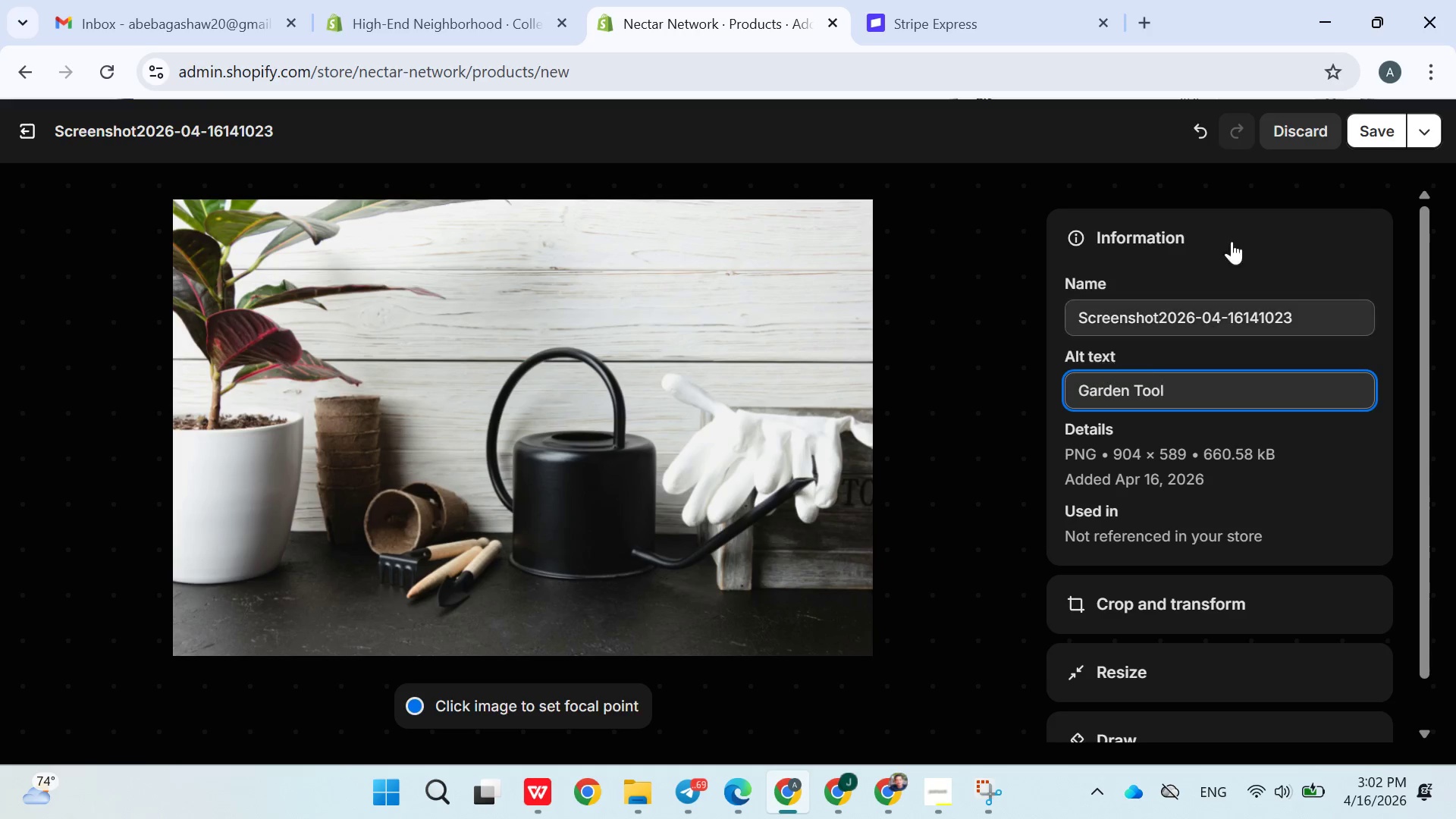 
left_click([1382, 127])
 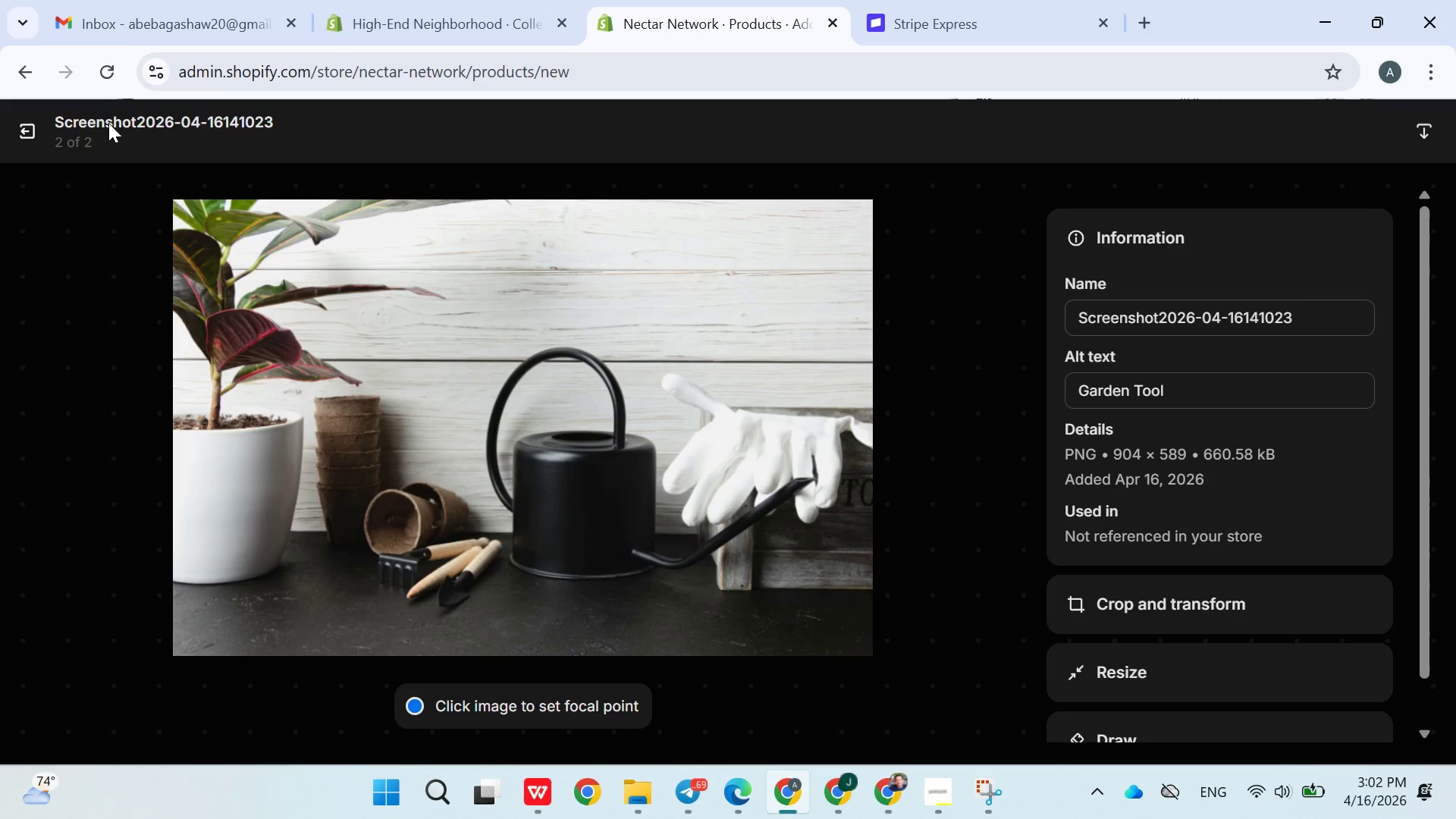 
left_click([30, 119])
 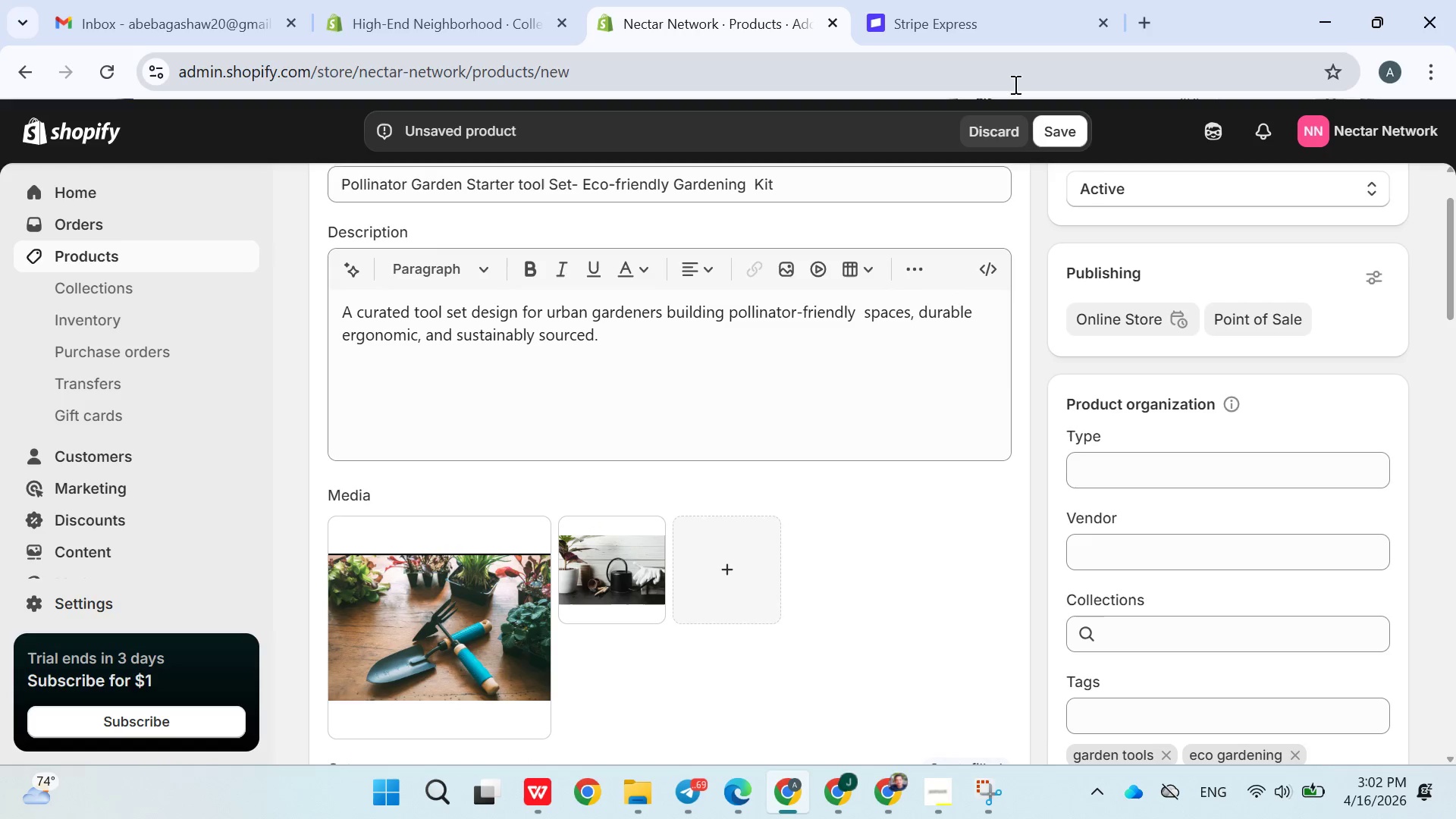 
left_click([1056, 134])
 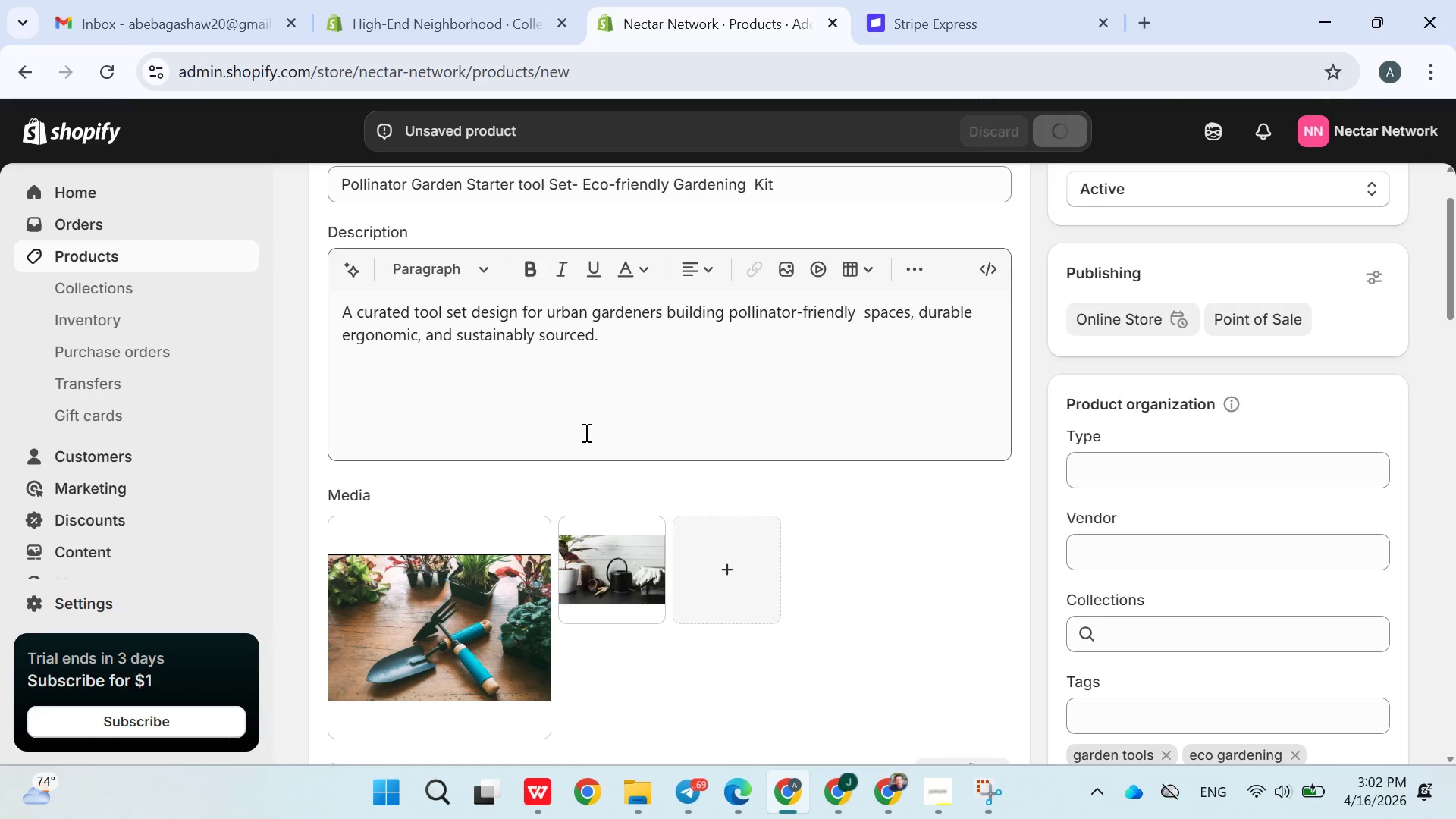 
left_click([954, 814])